 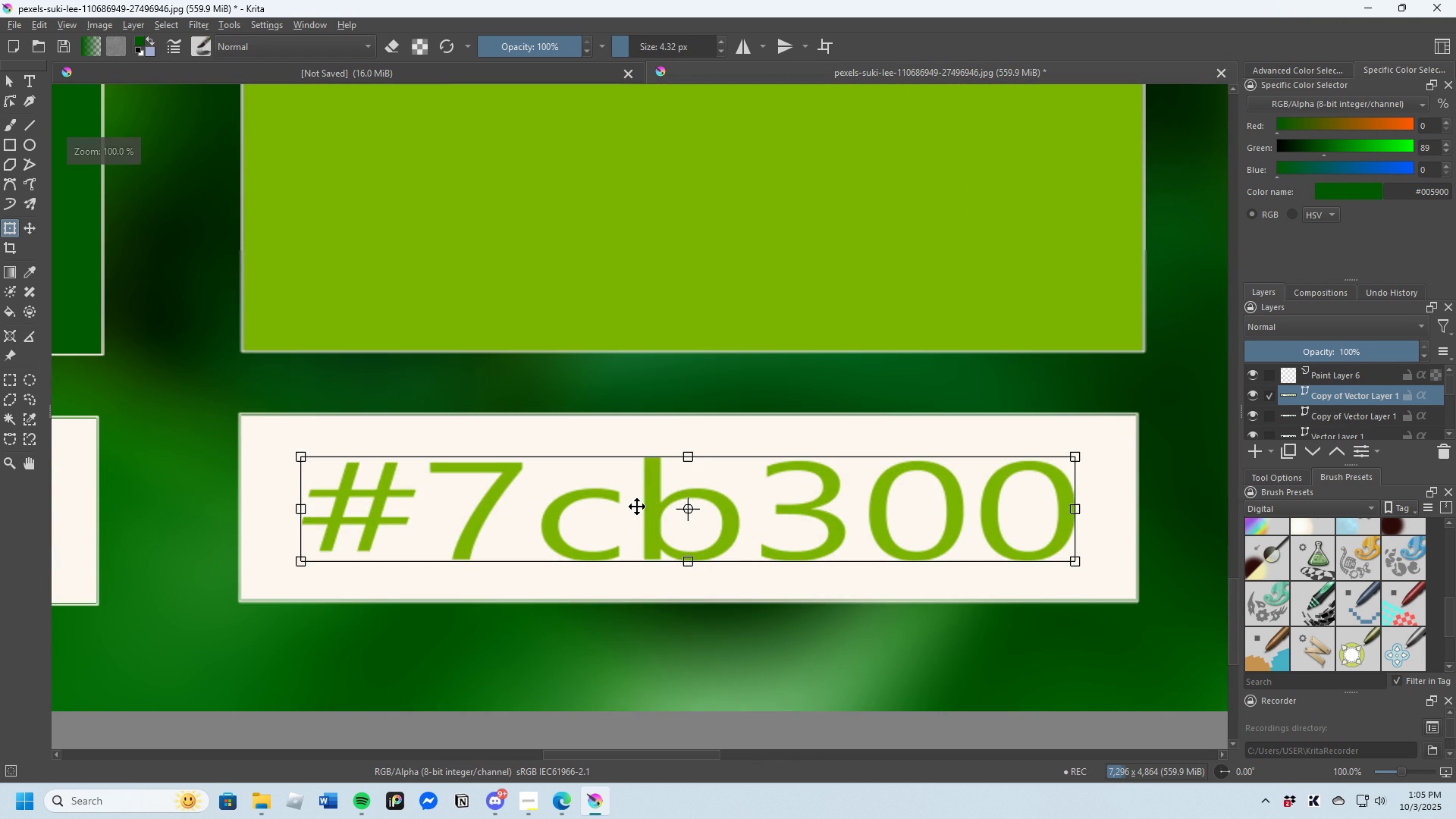 
scroll: coordinate [636, 511], scroll_direction: down, amount: 4.0
 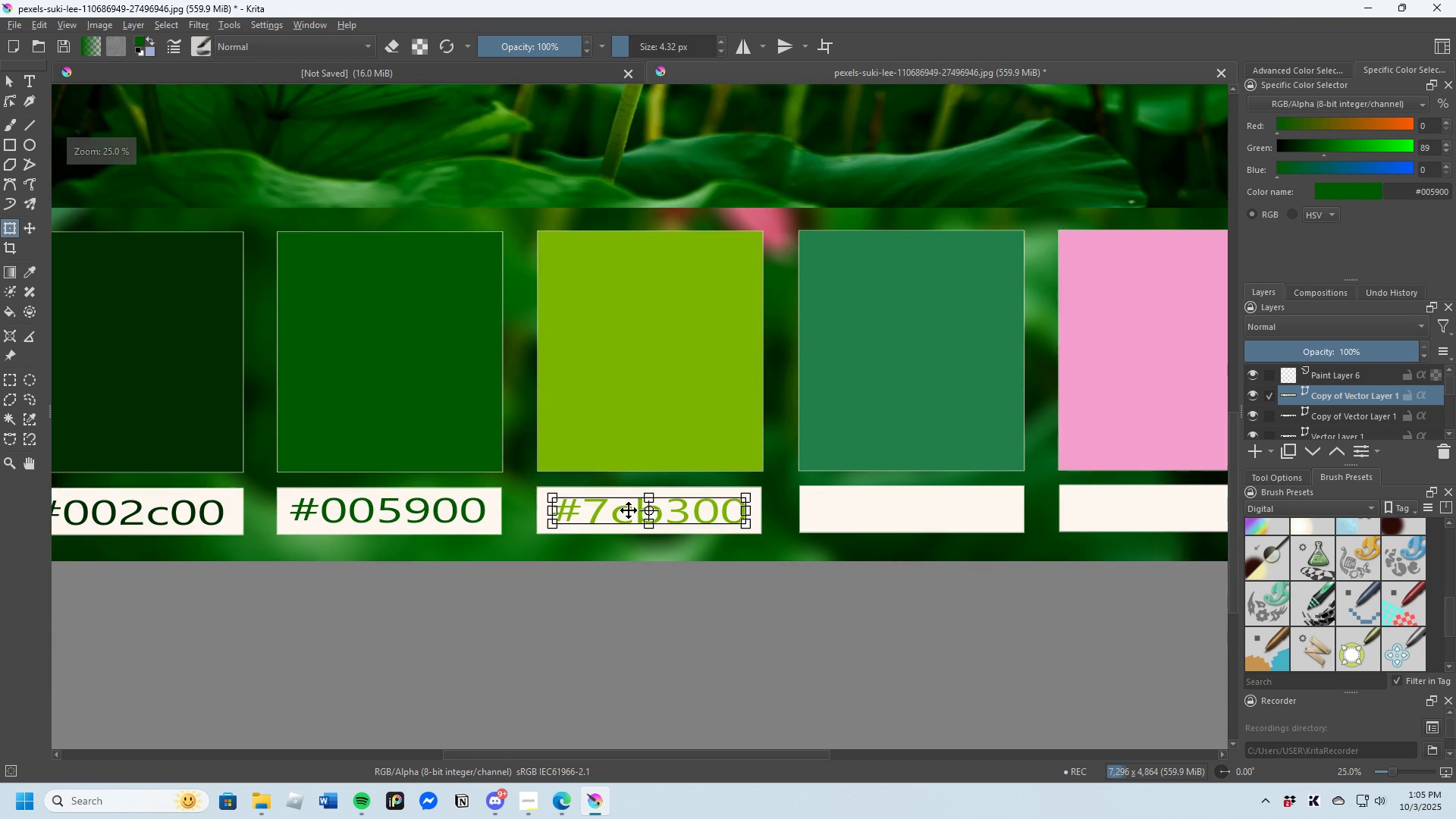 
scroll: coordinate [622, 510], scroll_direction: up, amount: 1.0
 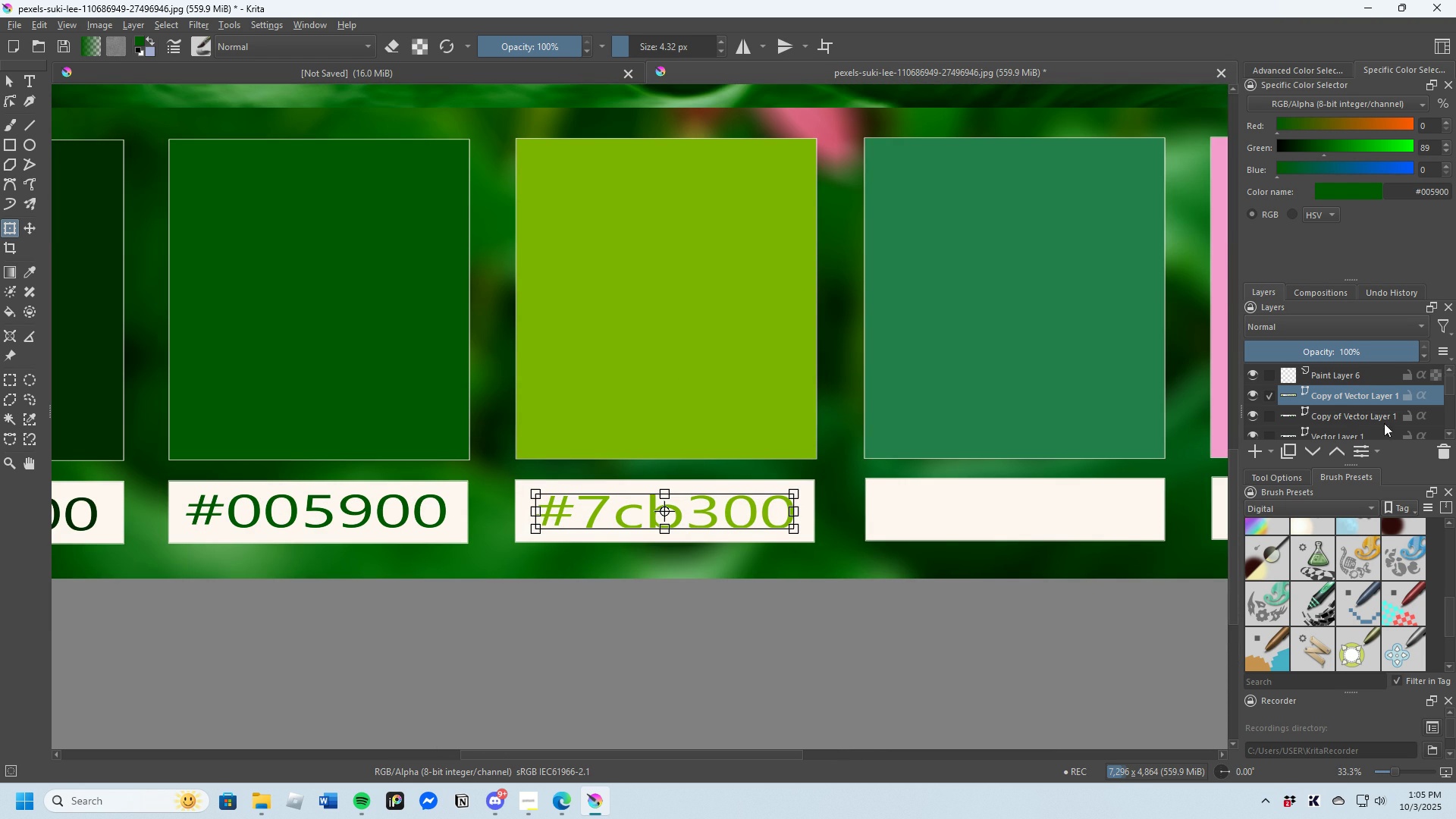 
left_click([1327, 370])
 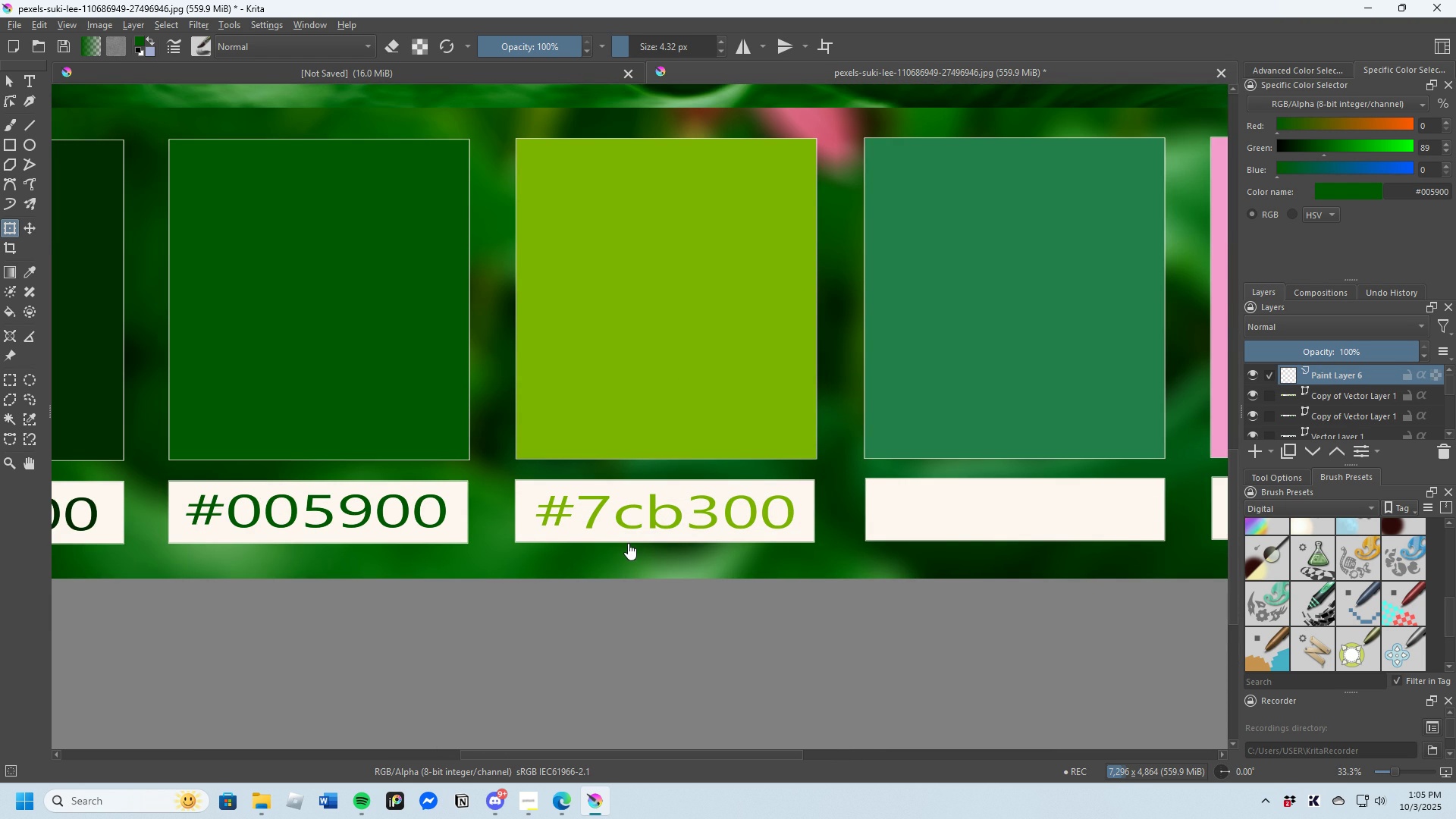 
scroll: coordinate [611, 541], scroll_direction: down, amount: 3.0
 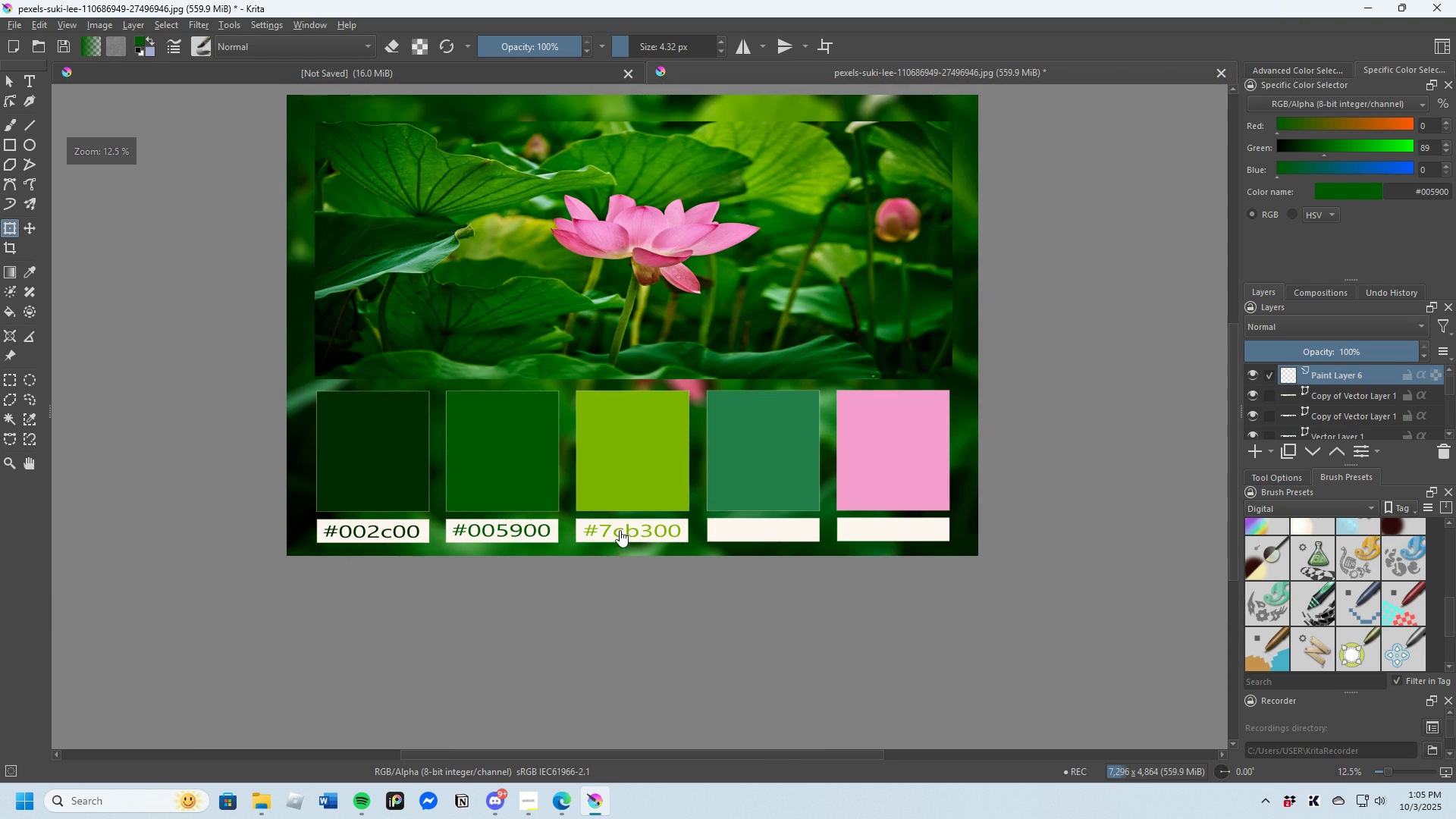 
scroll: coordinate [619, 527], scroll_direction: none, amount: 0.0
 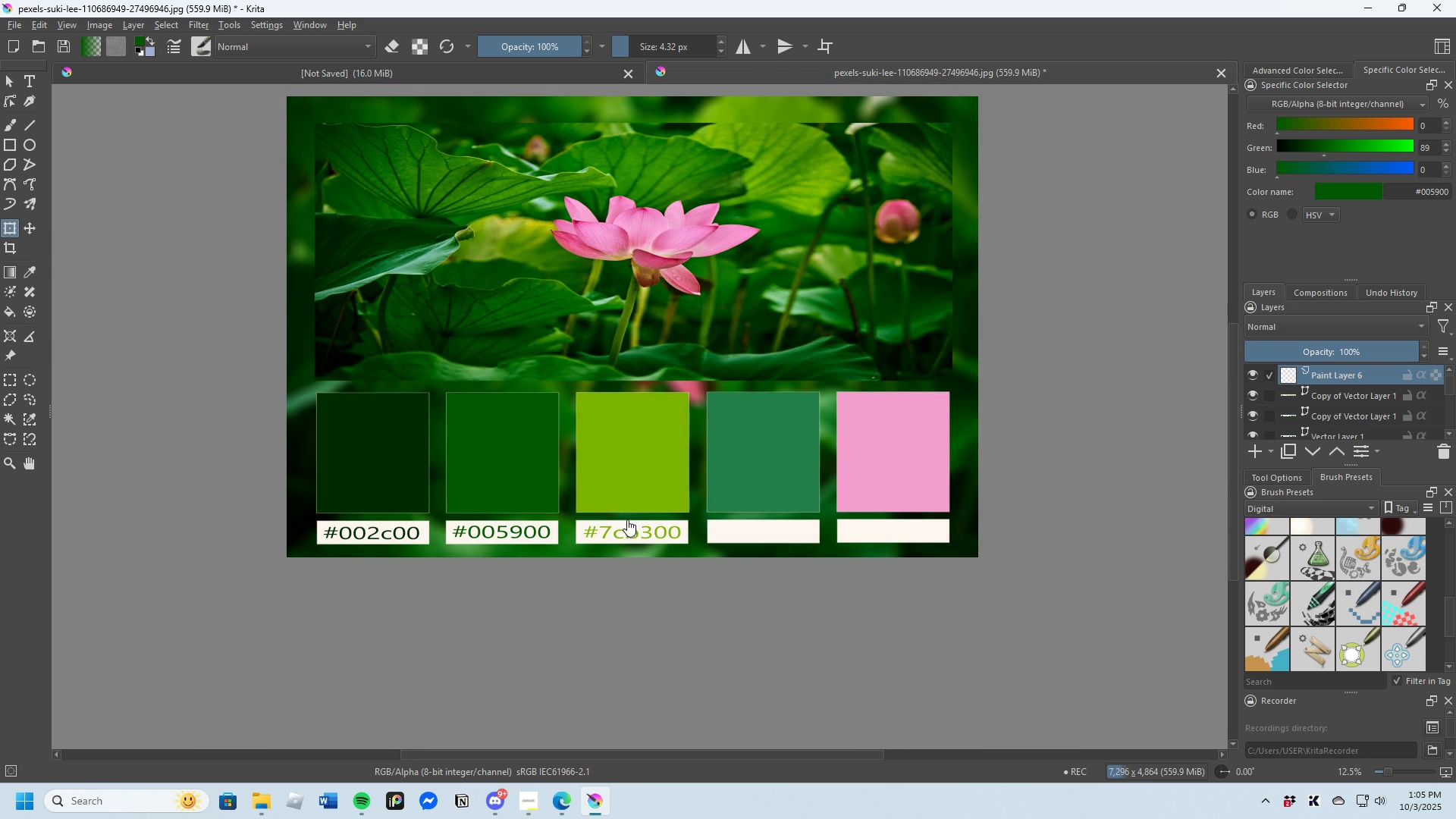 
scroll: coordinate [628, 520], scroll_direction: down, amount: 1.0
 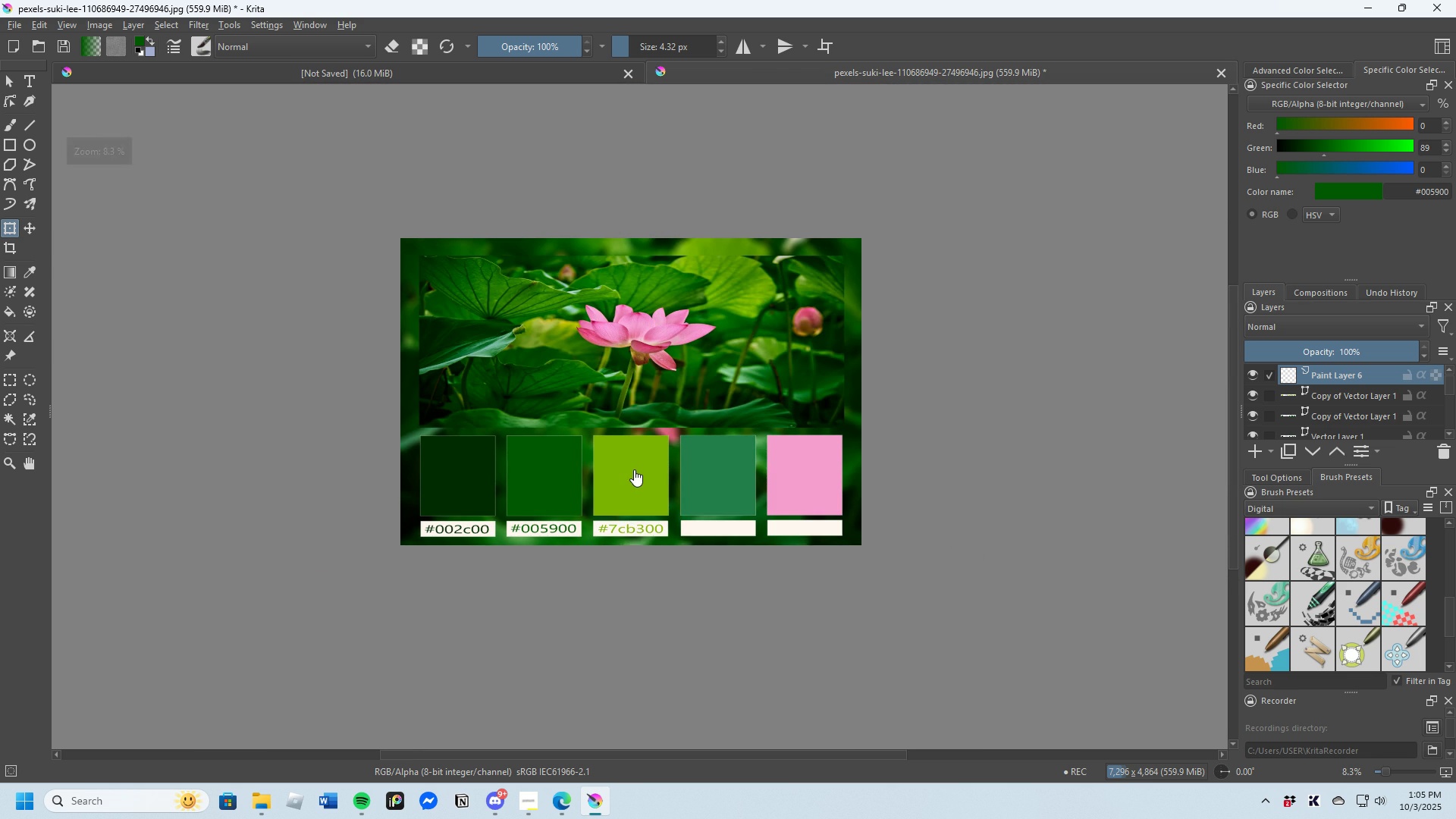 
scroll: coordinate [679, 538], scroll_direction: up, amount: 3.0
 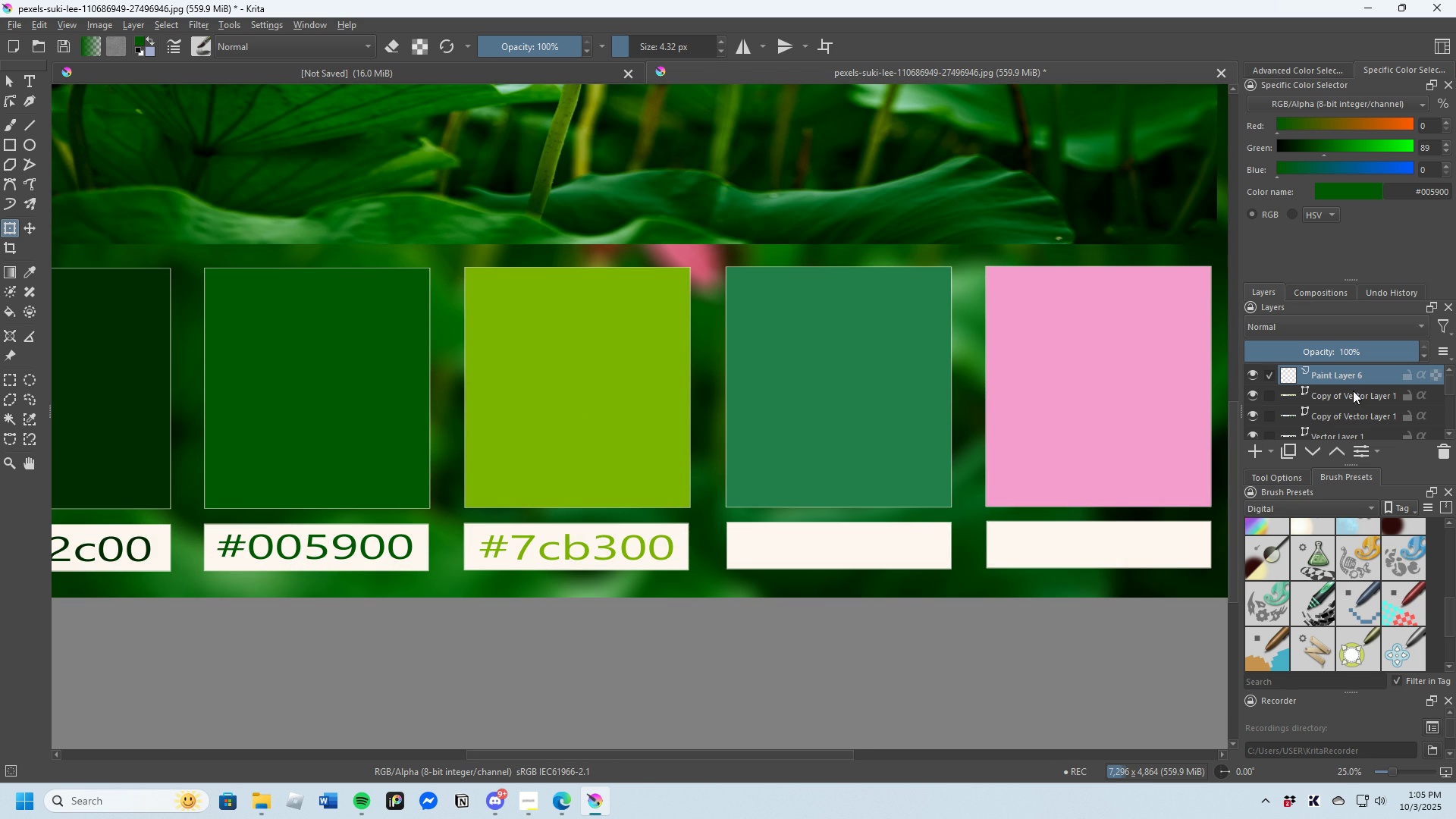 
left_click([1353, 391])
 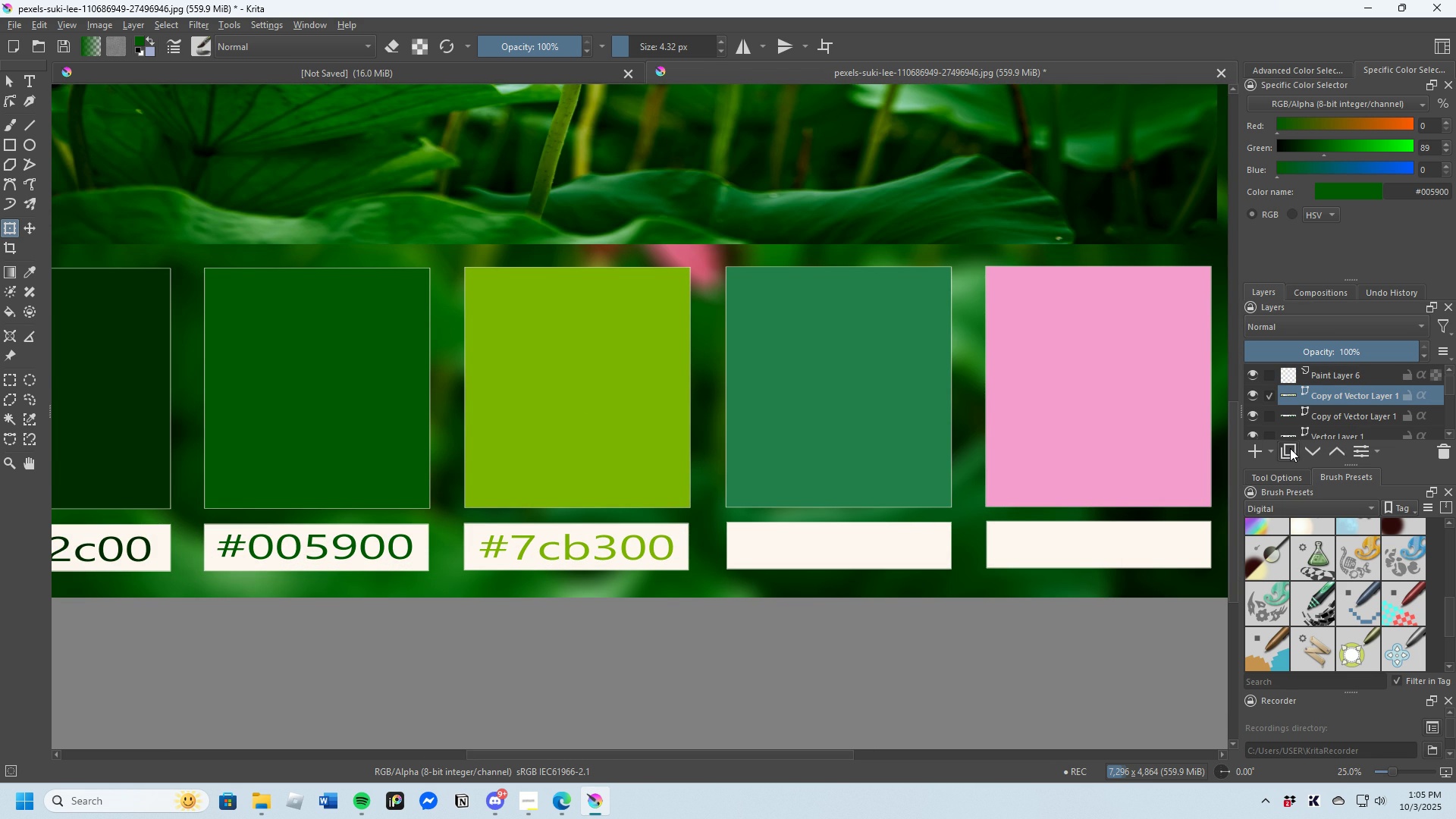 
left_click([1290, 448])
 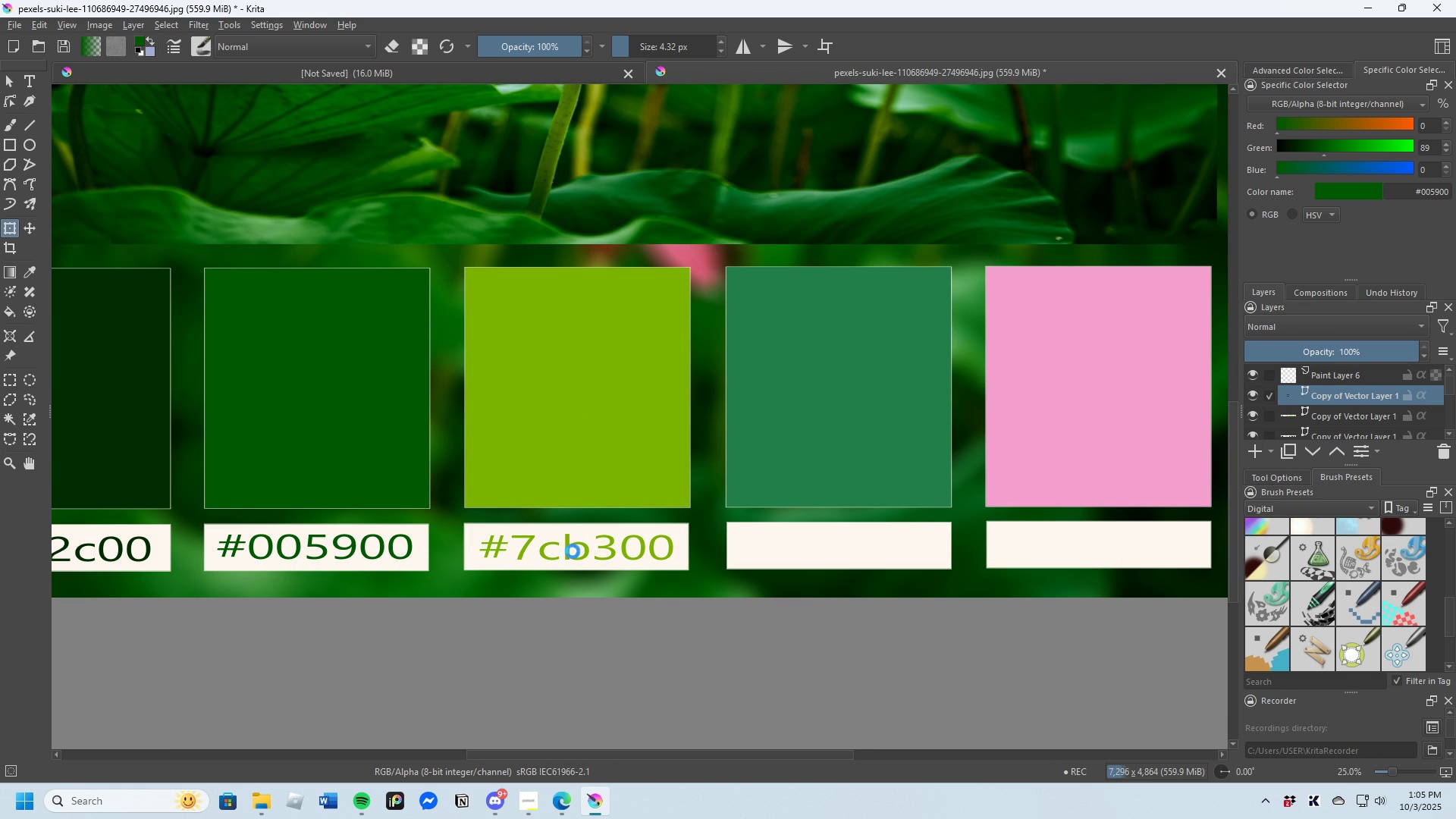 
left_click([573, 551])